 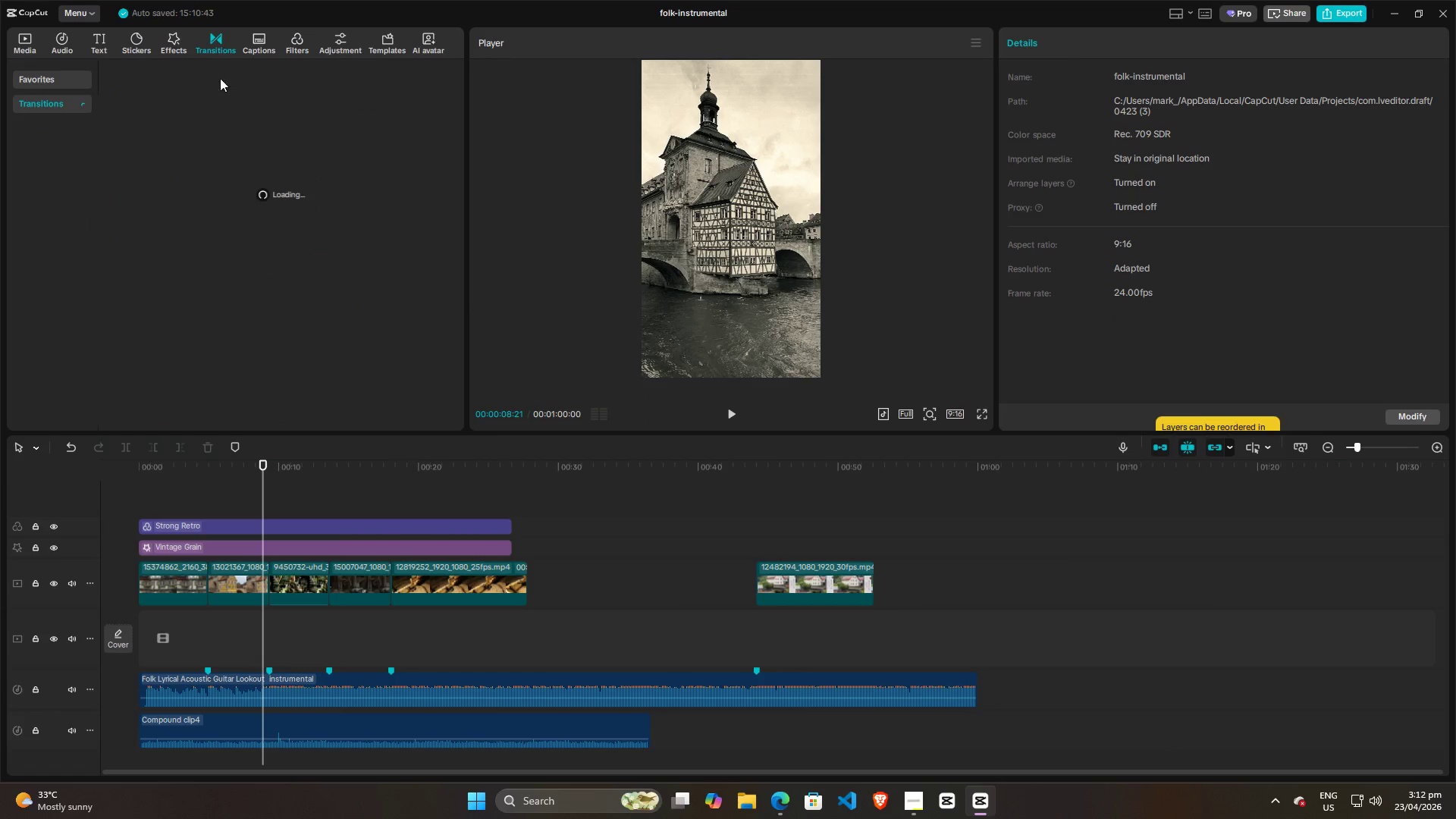 
left_click([190, 78])
 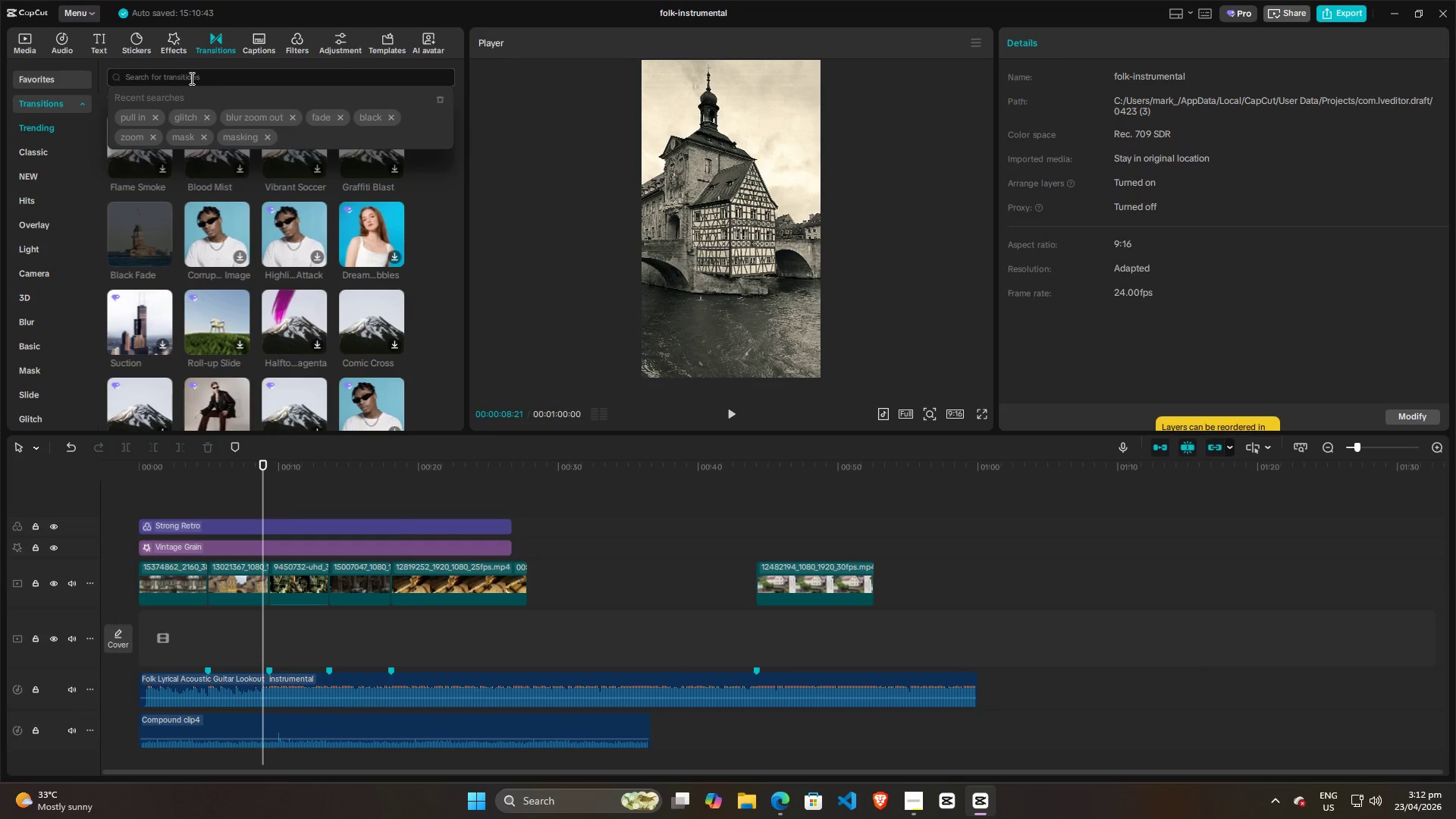 
type(fade)
 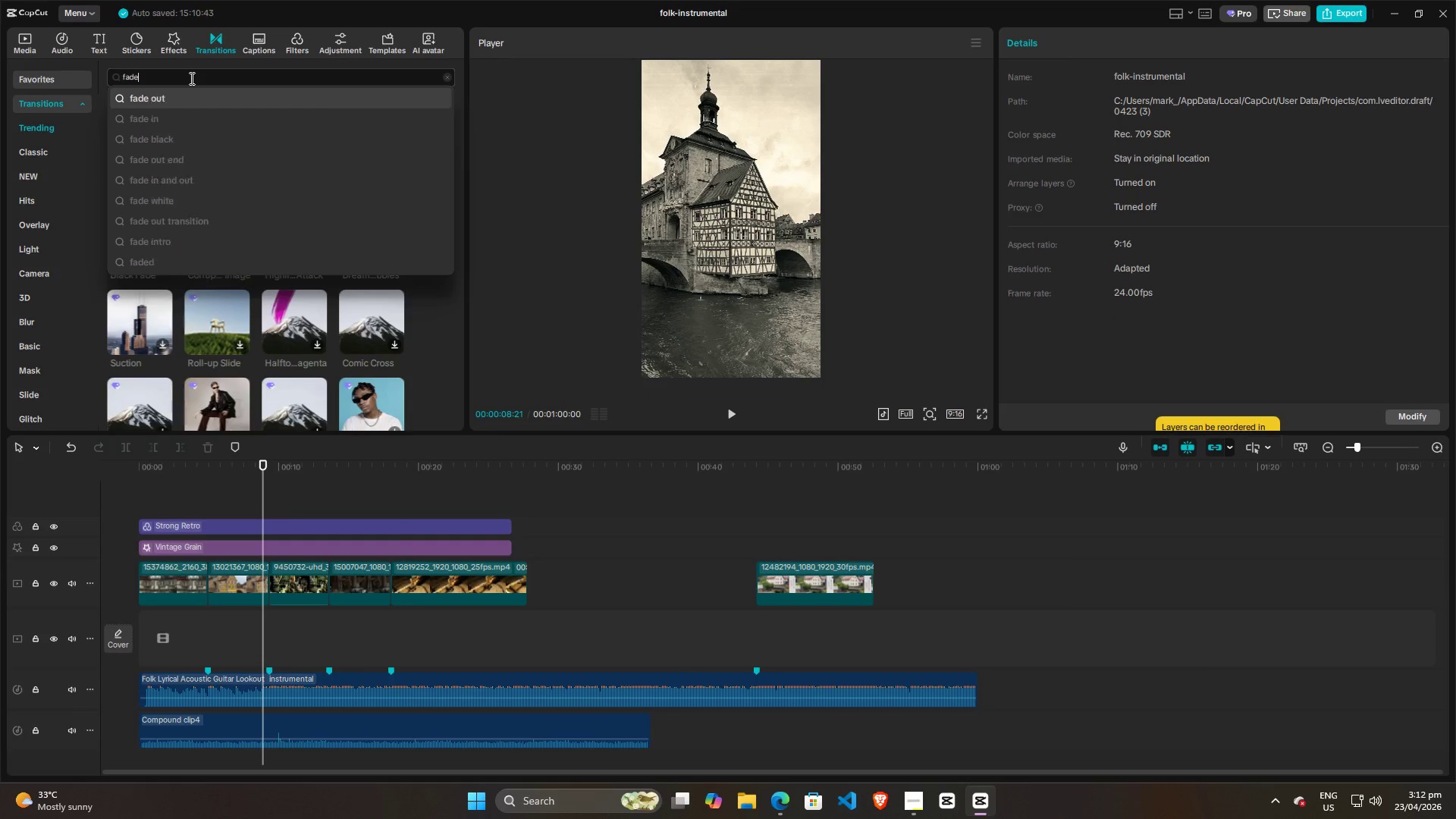 
key(Enter)
 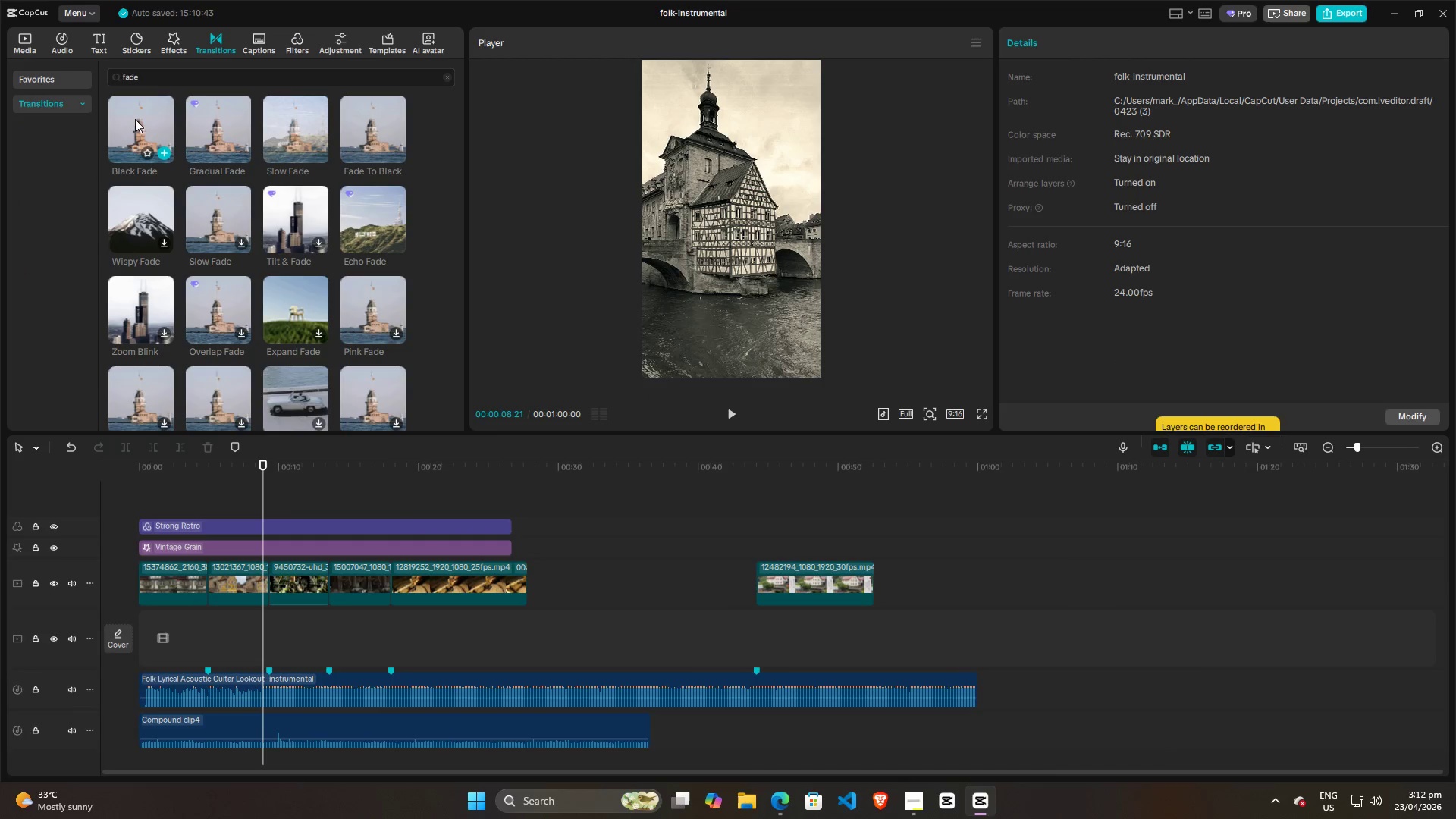 
left_click_drag(start_coordinate=[135, 119], to_coordinate=[206, 585])
 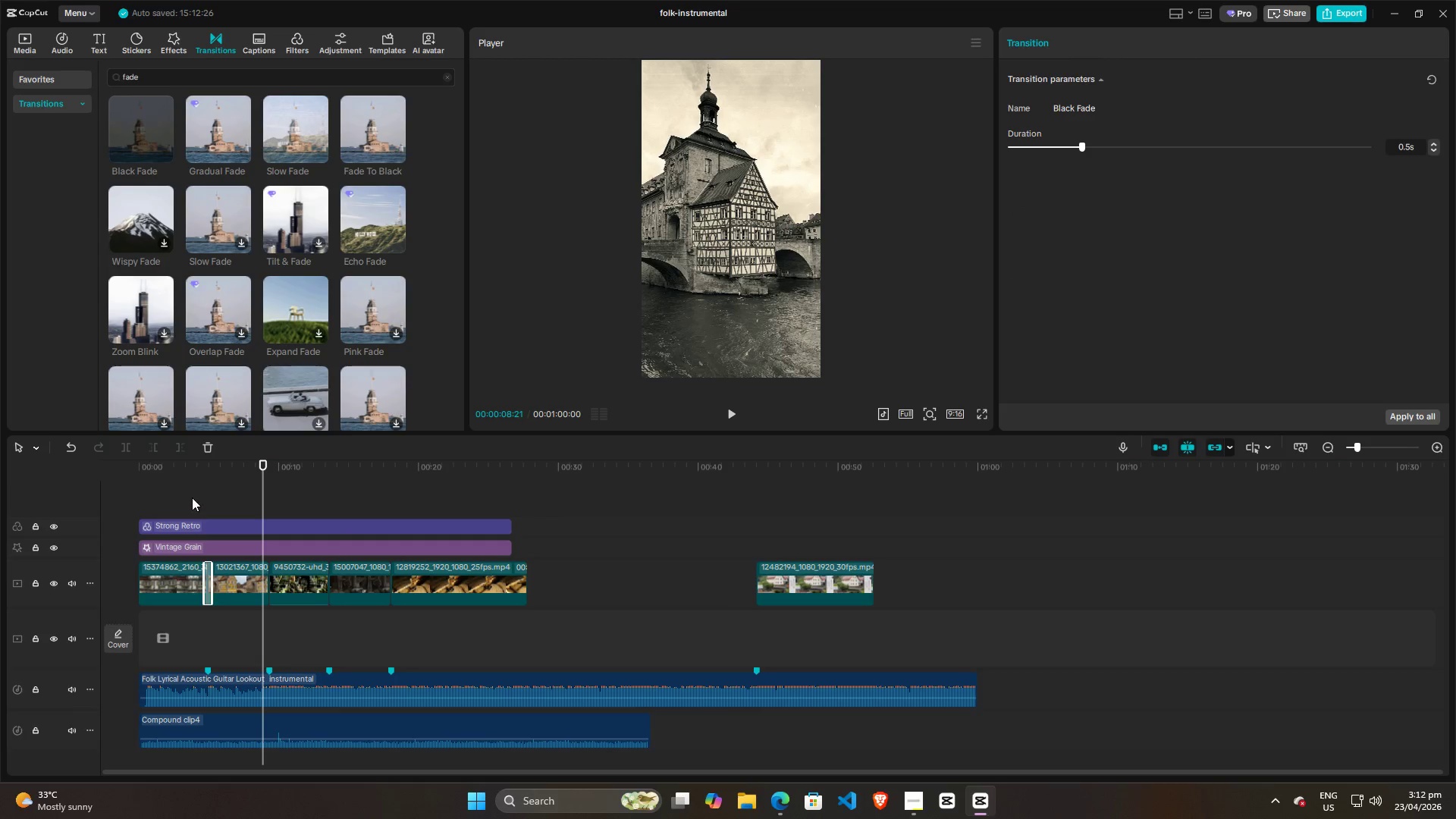 
left_click([192, 497])
 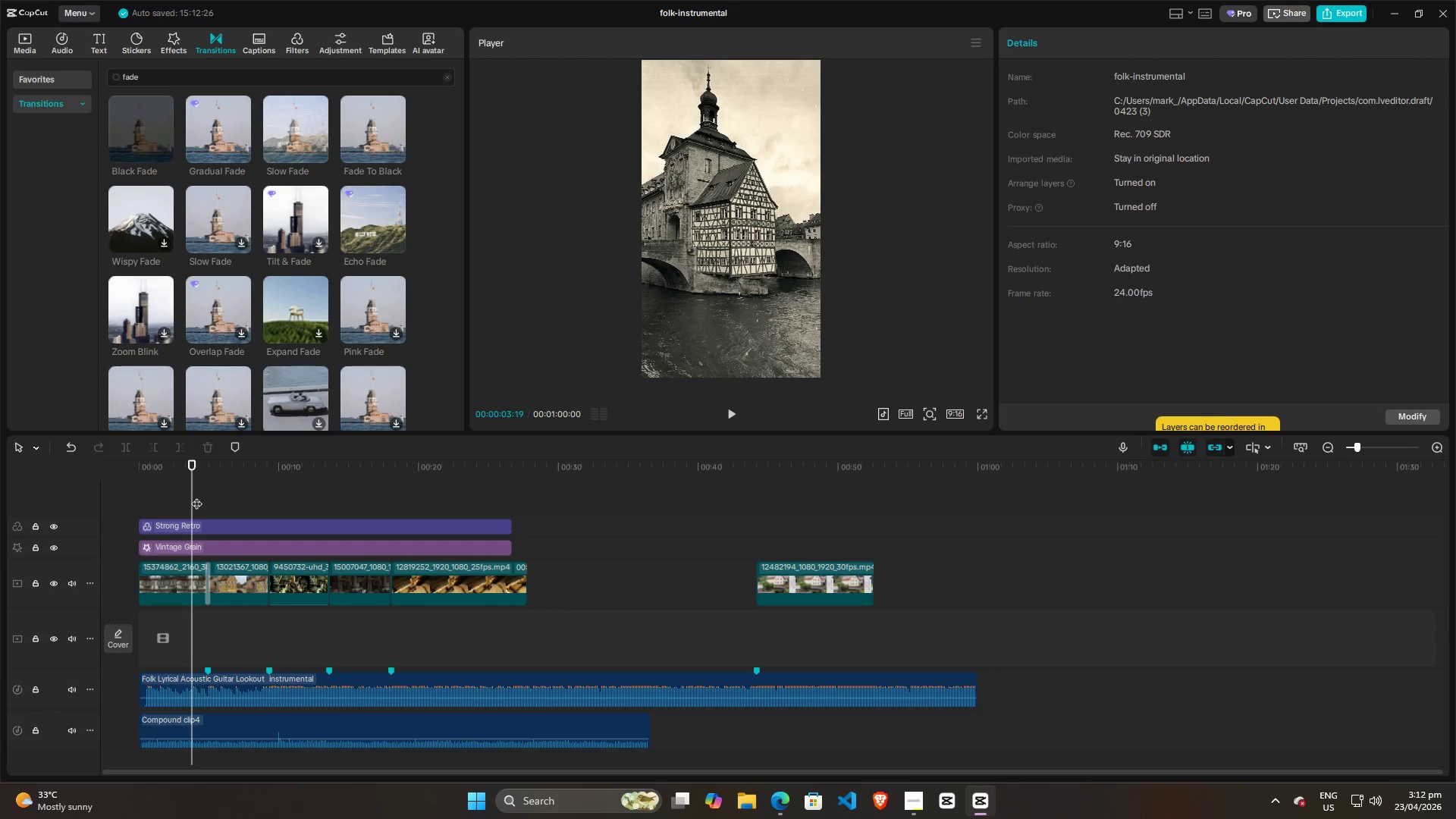 
key(Space)
 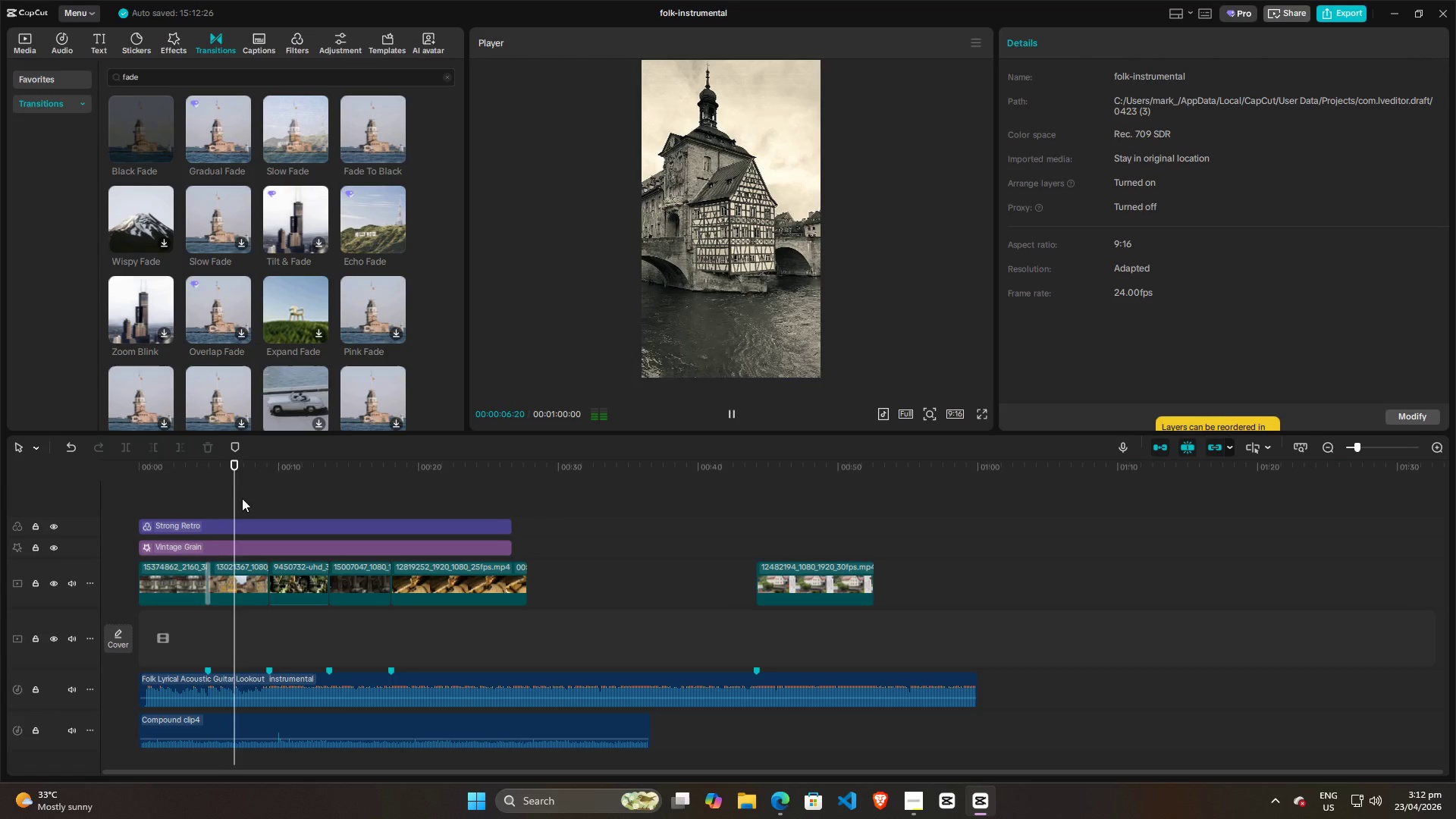 
left_click_drag(start_coordinate=[147, 121], to_coordinate=[265, 580])
 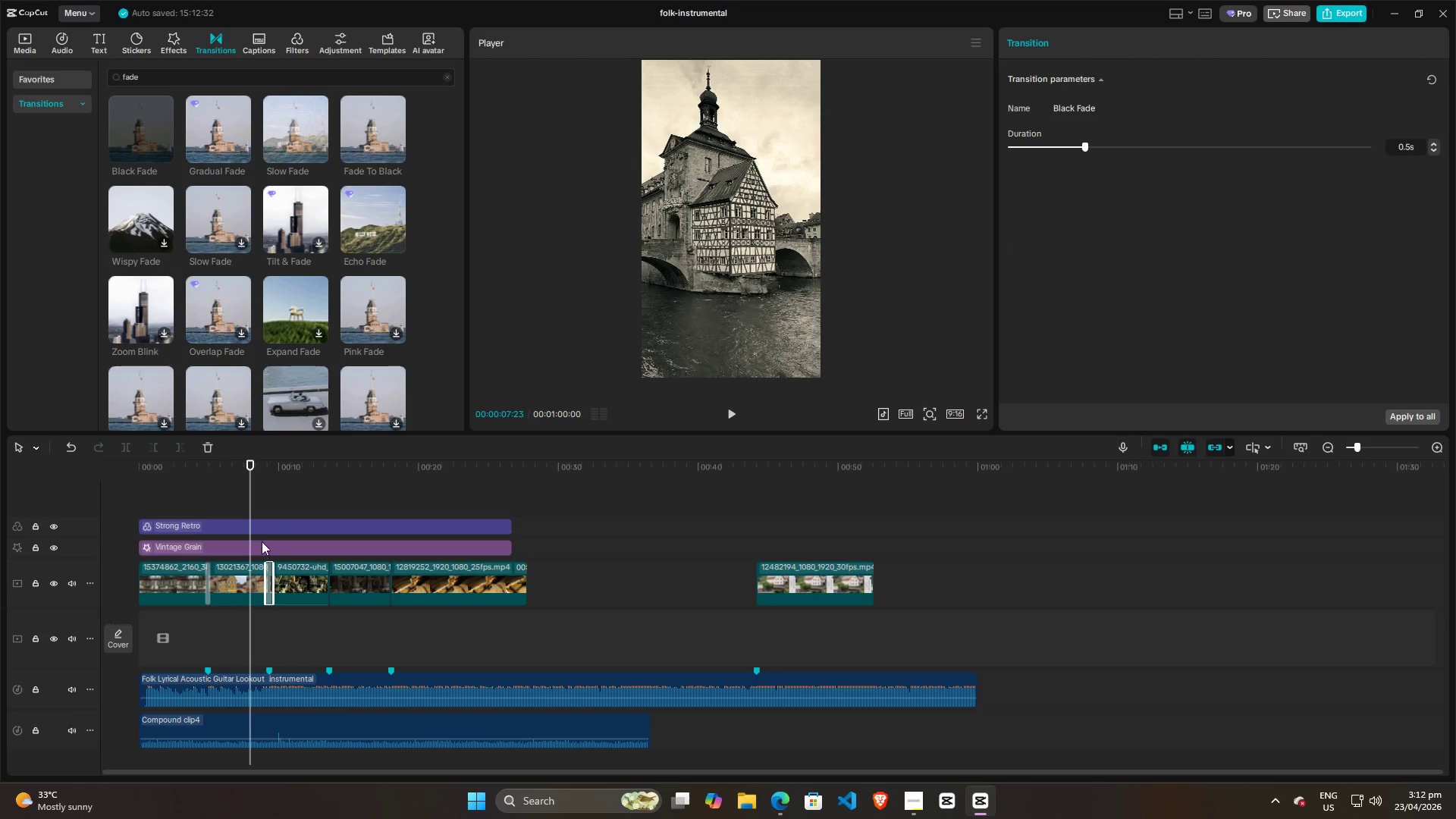 
key(Space)
 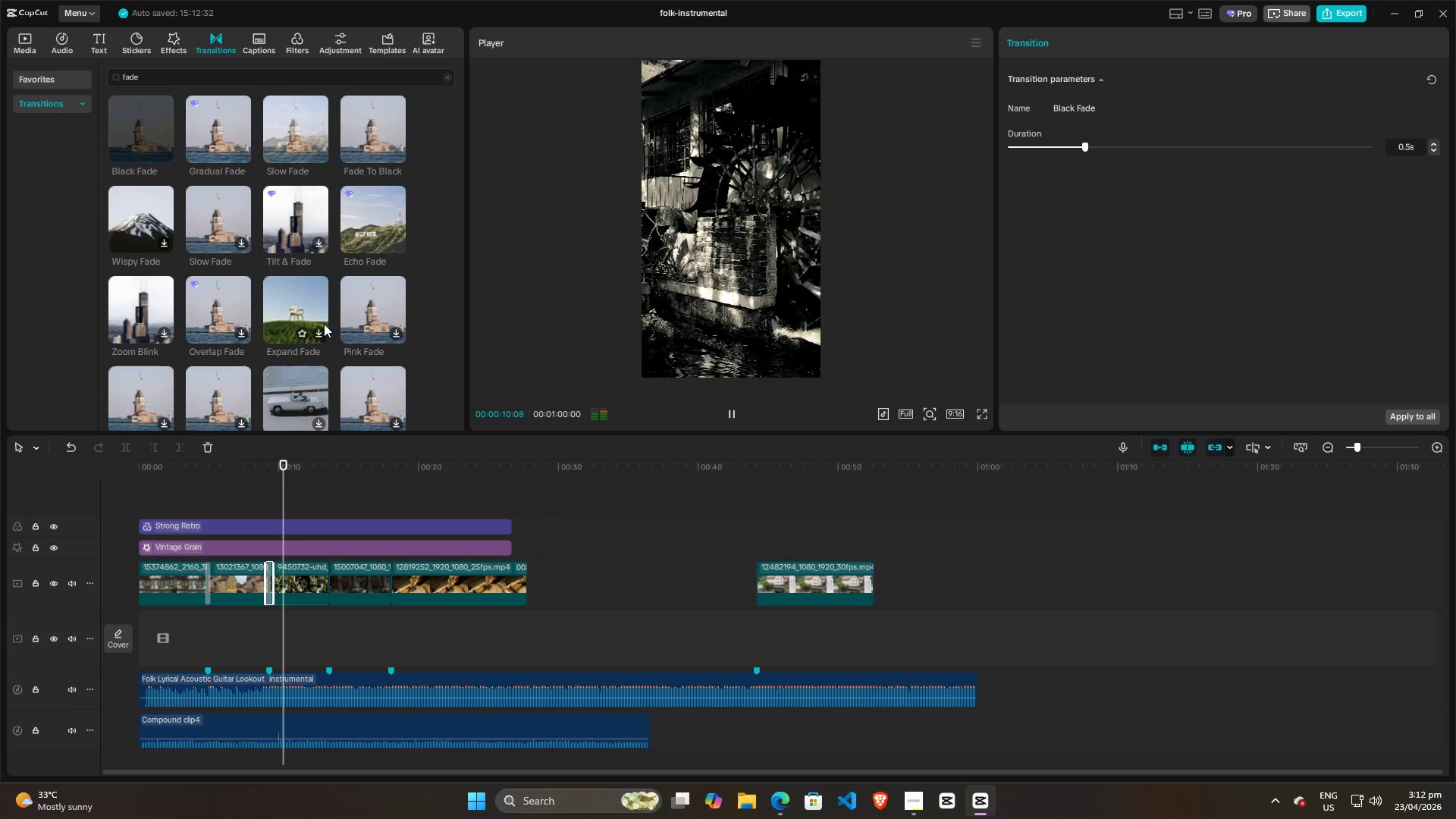 
key(Space)
 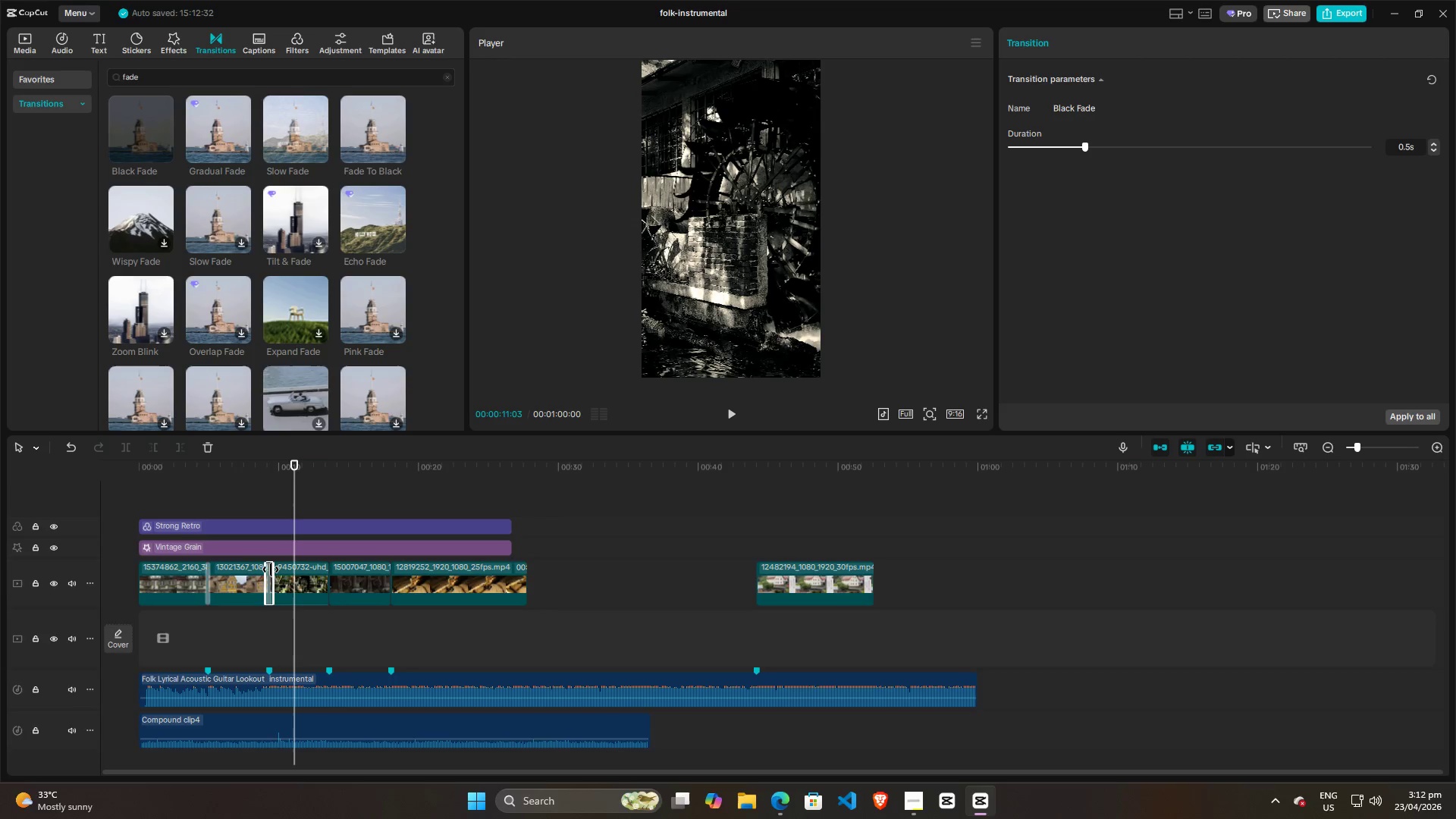 
left_click([268, 570])
 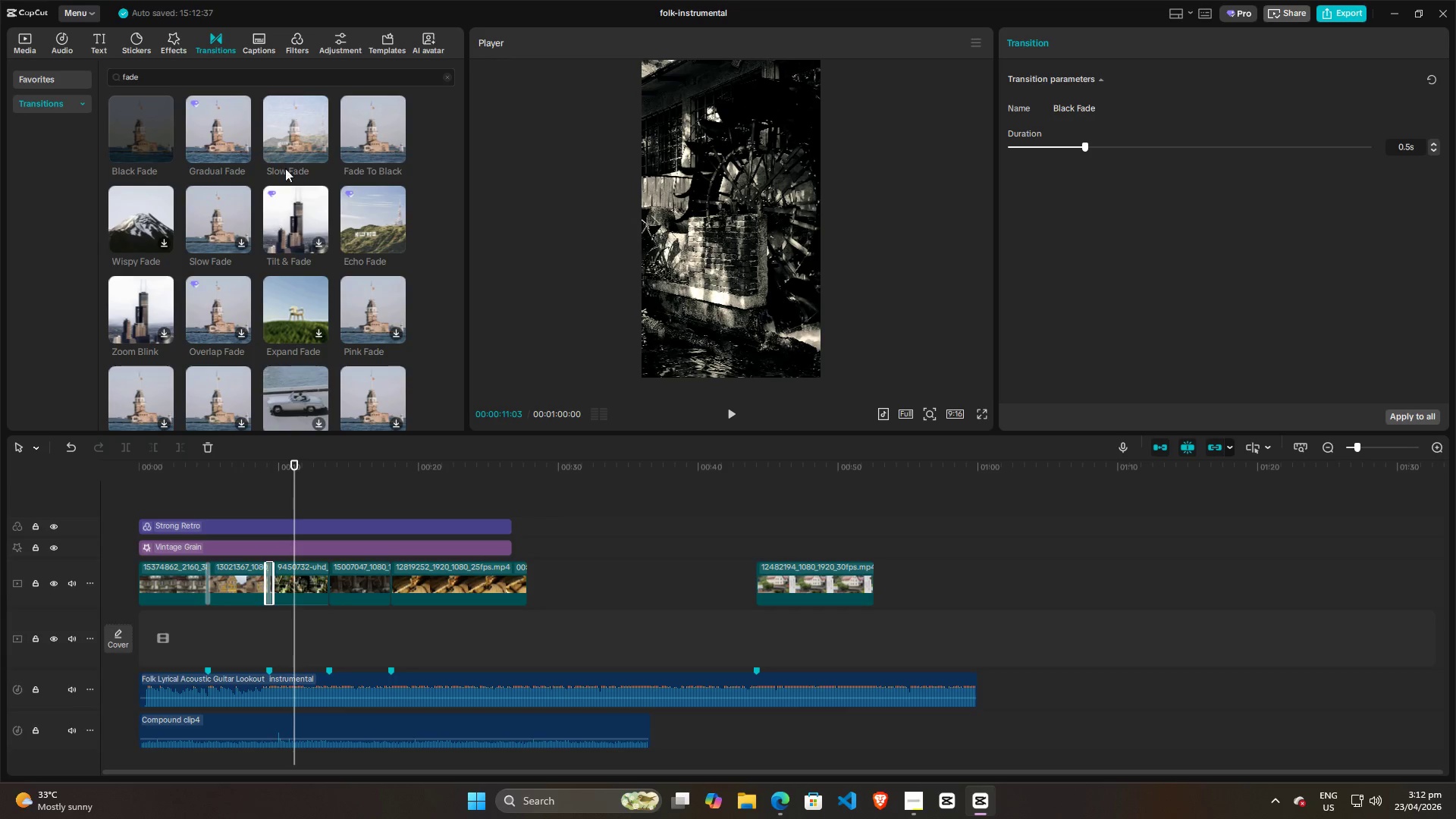 
left_click_drag(start_coordinate=[306, 108], to_coordinate=[312, 593])
 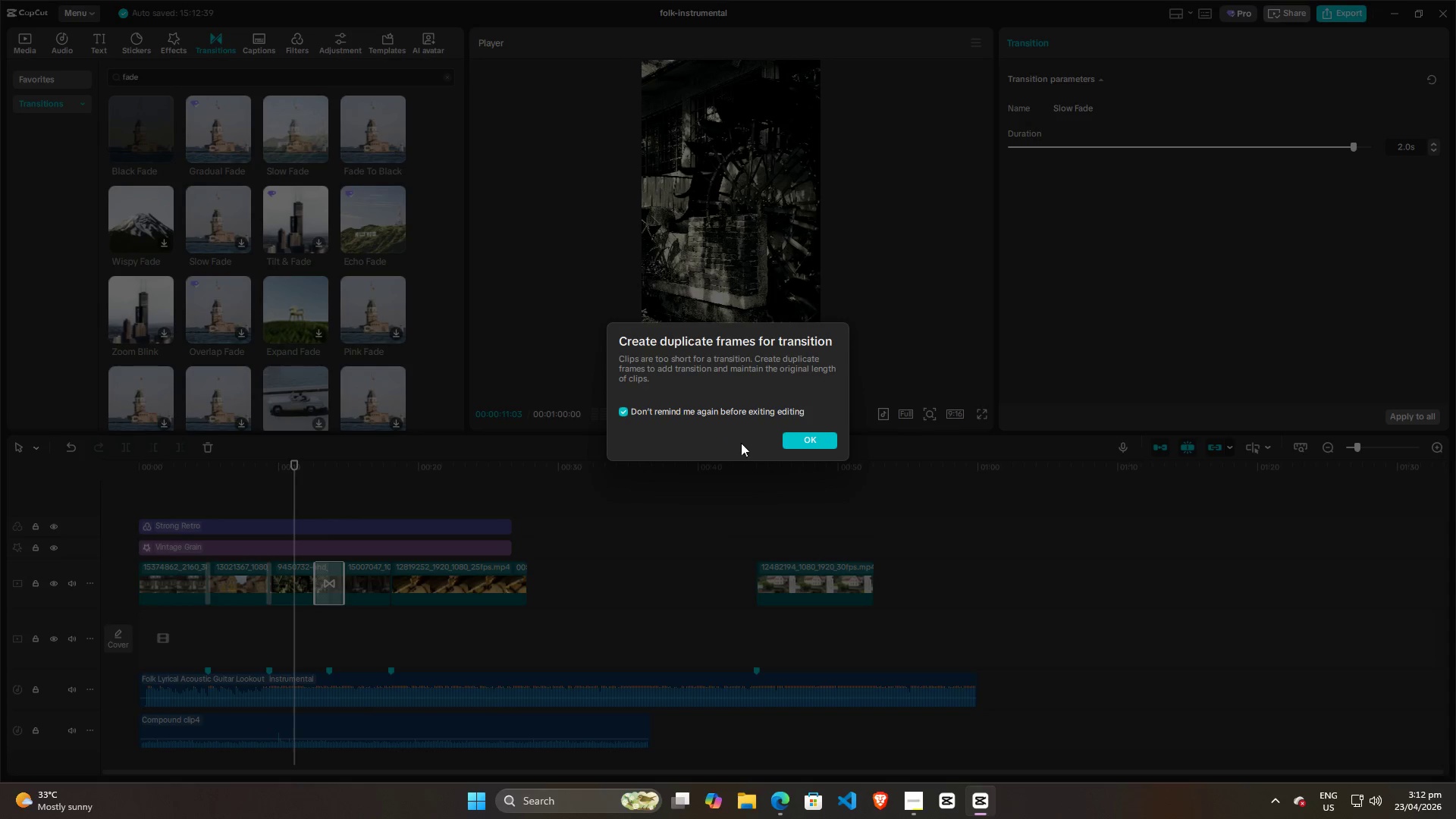 
left_click([783, 438])
 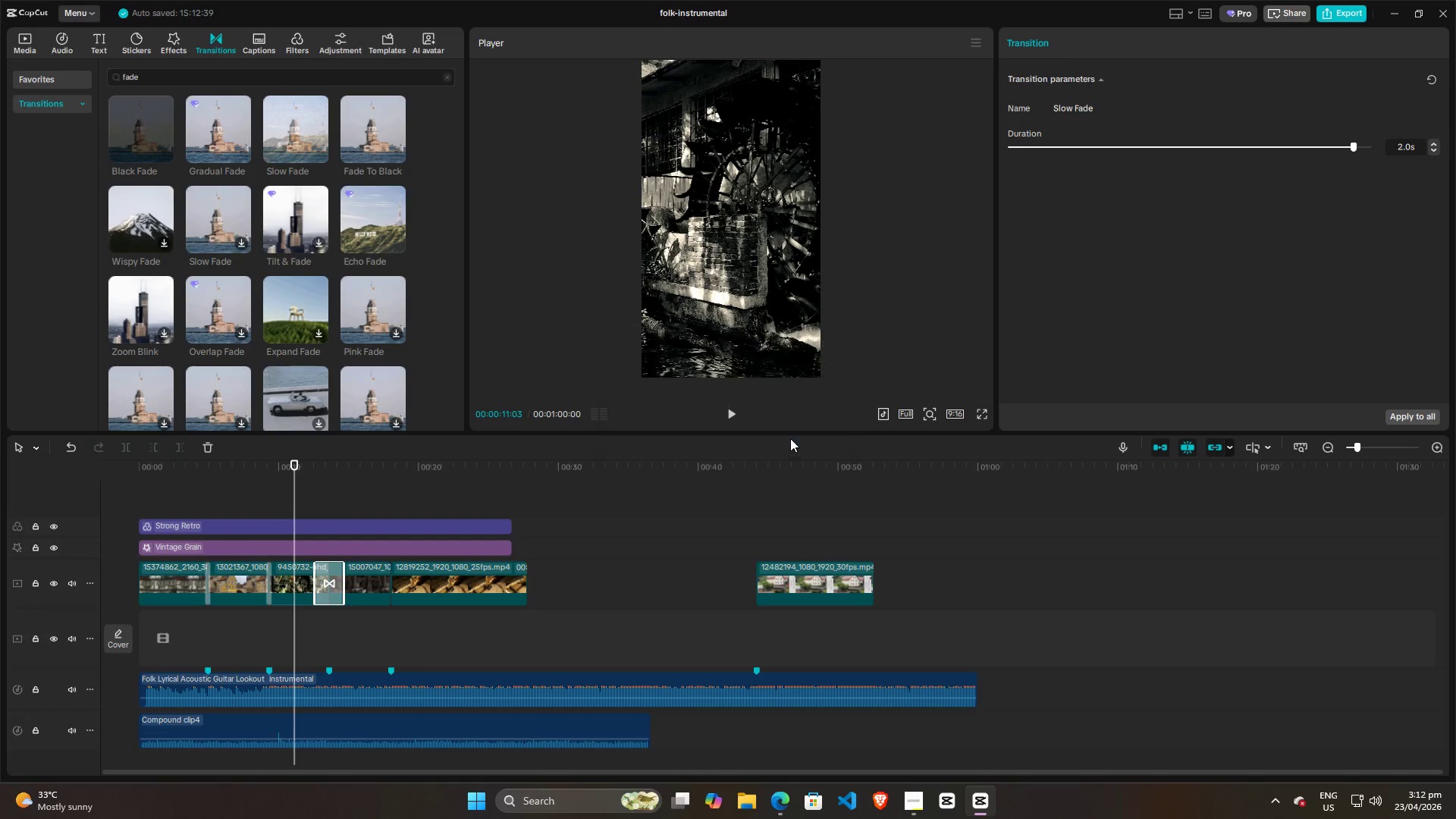 
key(Space)
 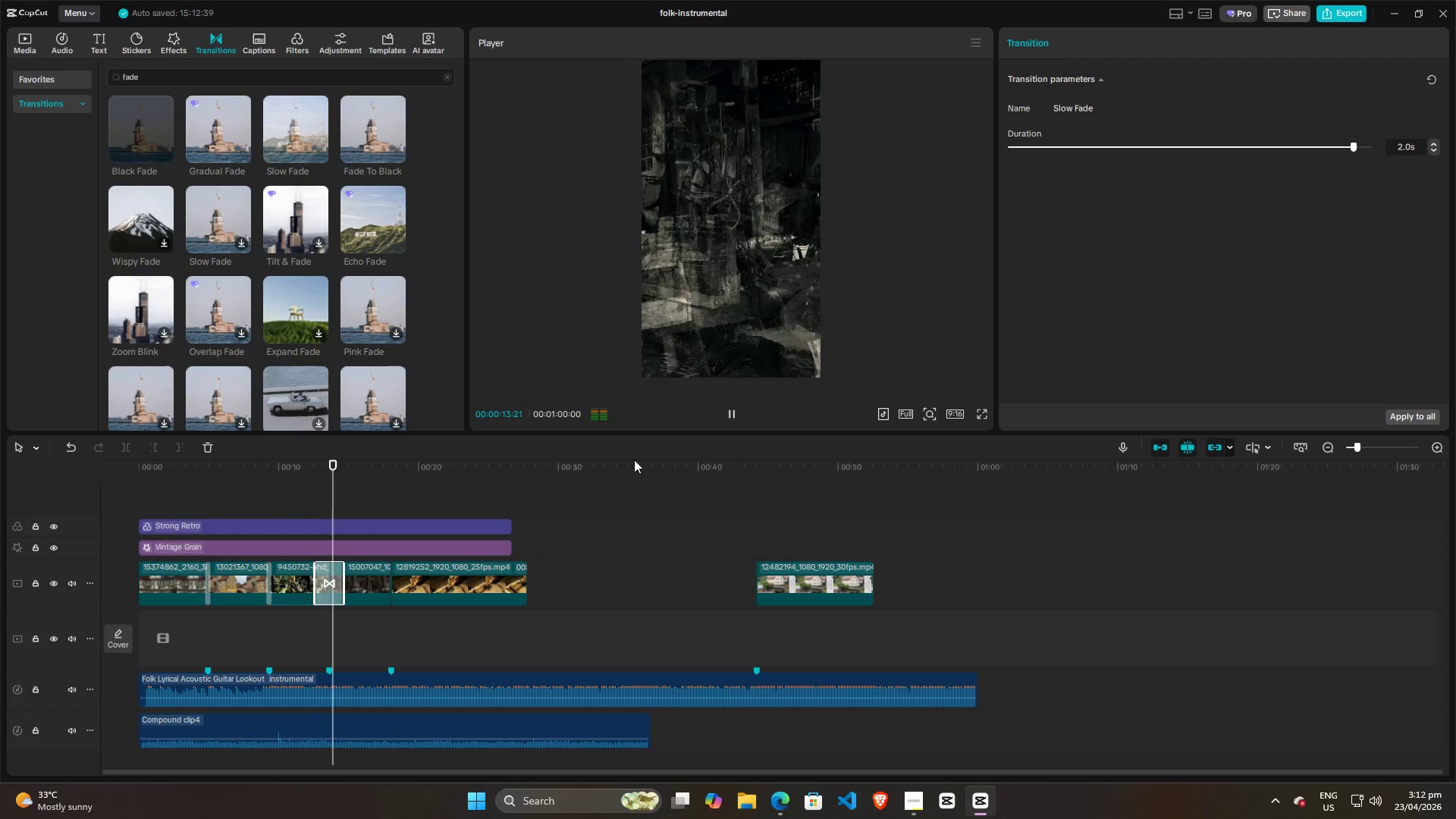 
key(Space)
 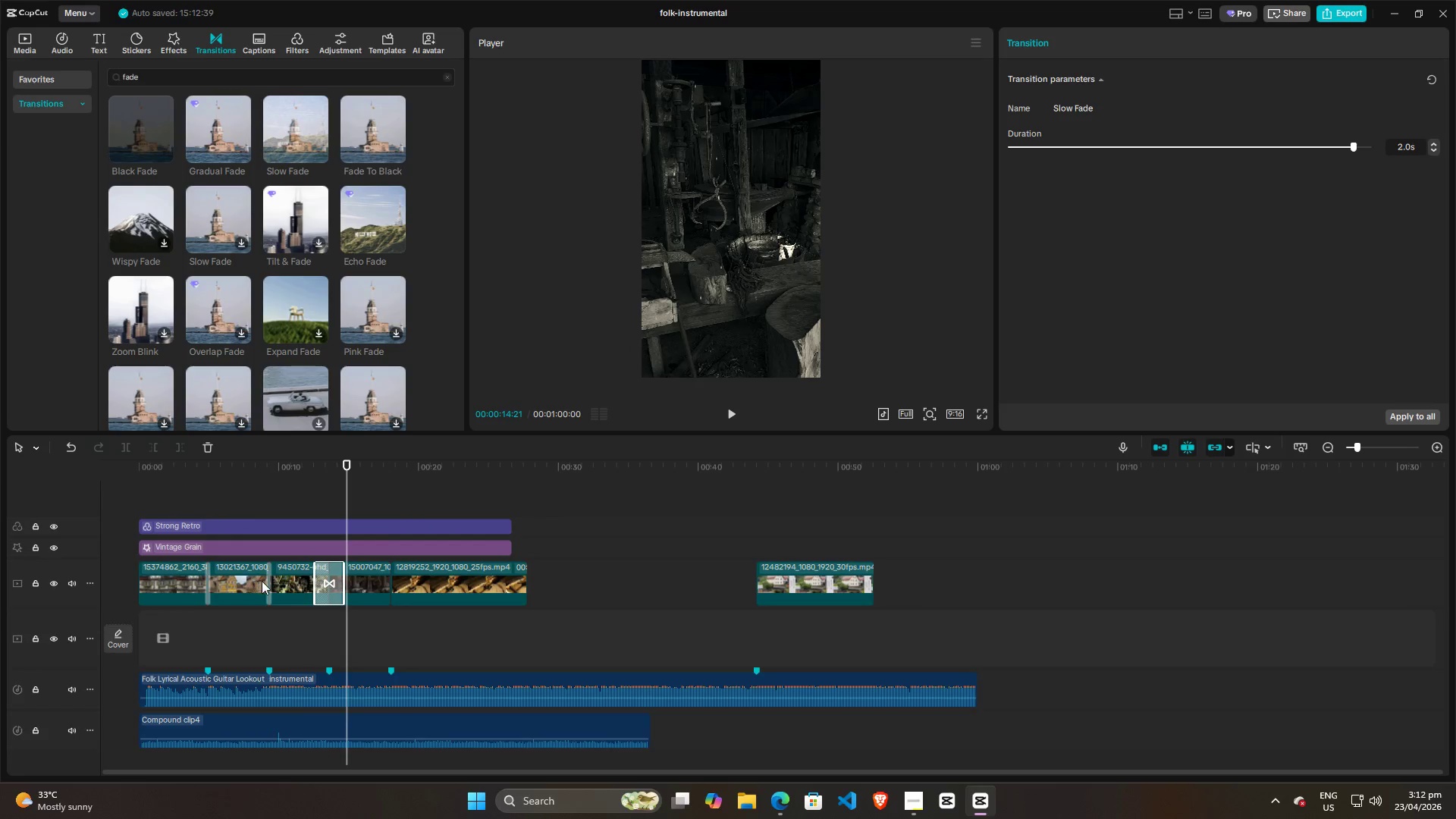 
left_click([267, 581])
 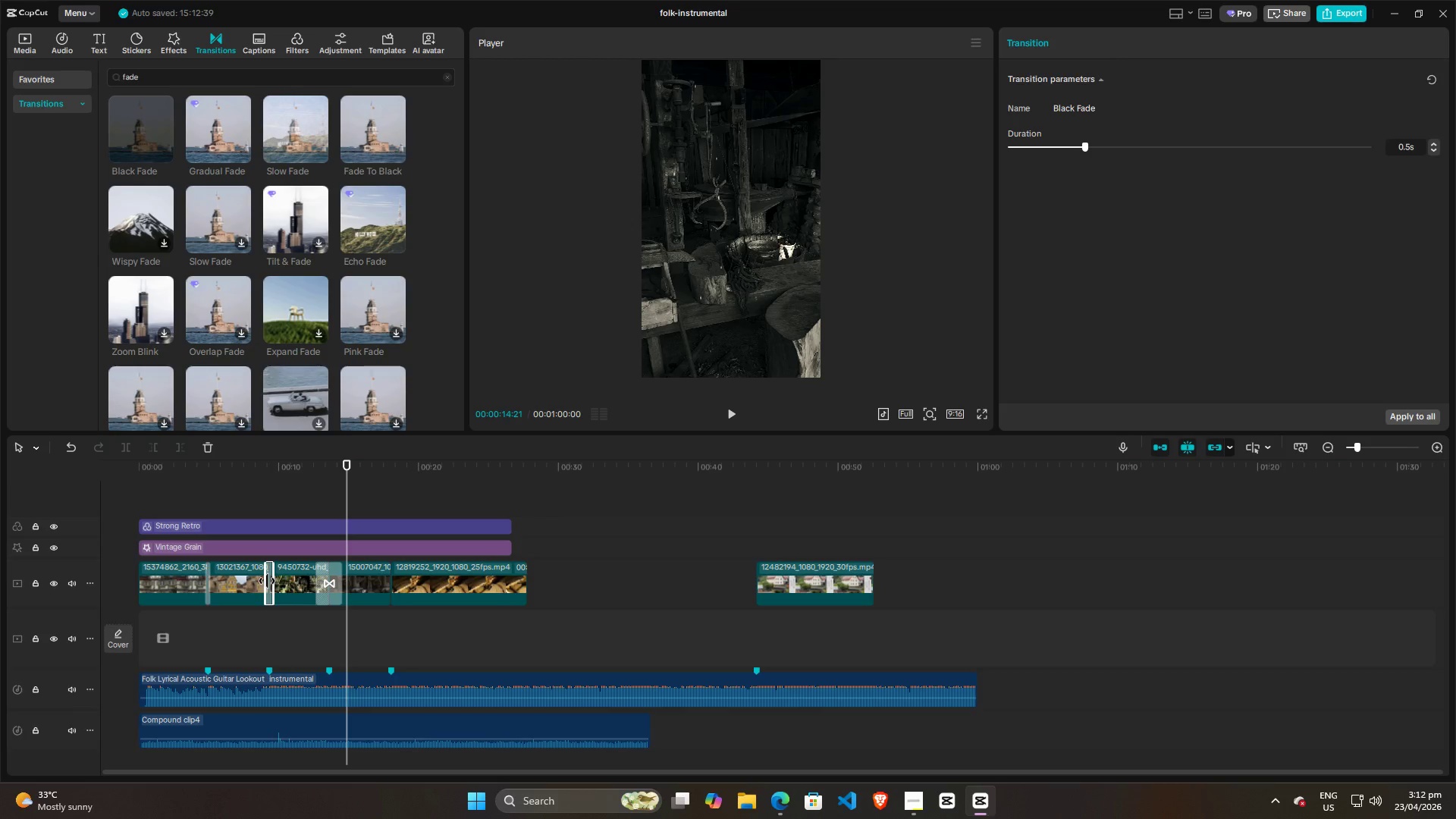 
key(Backspace)
 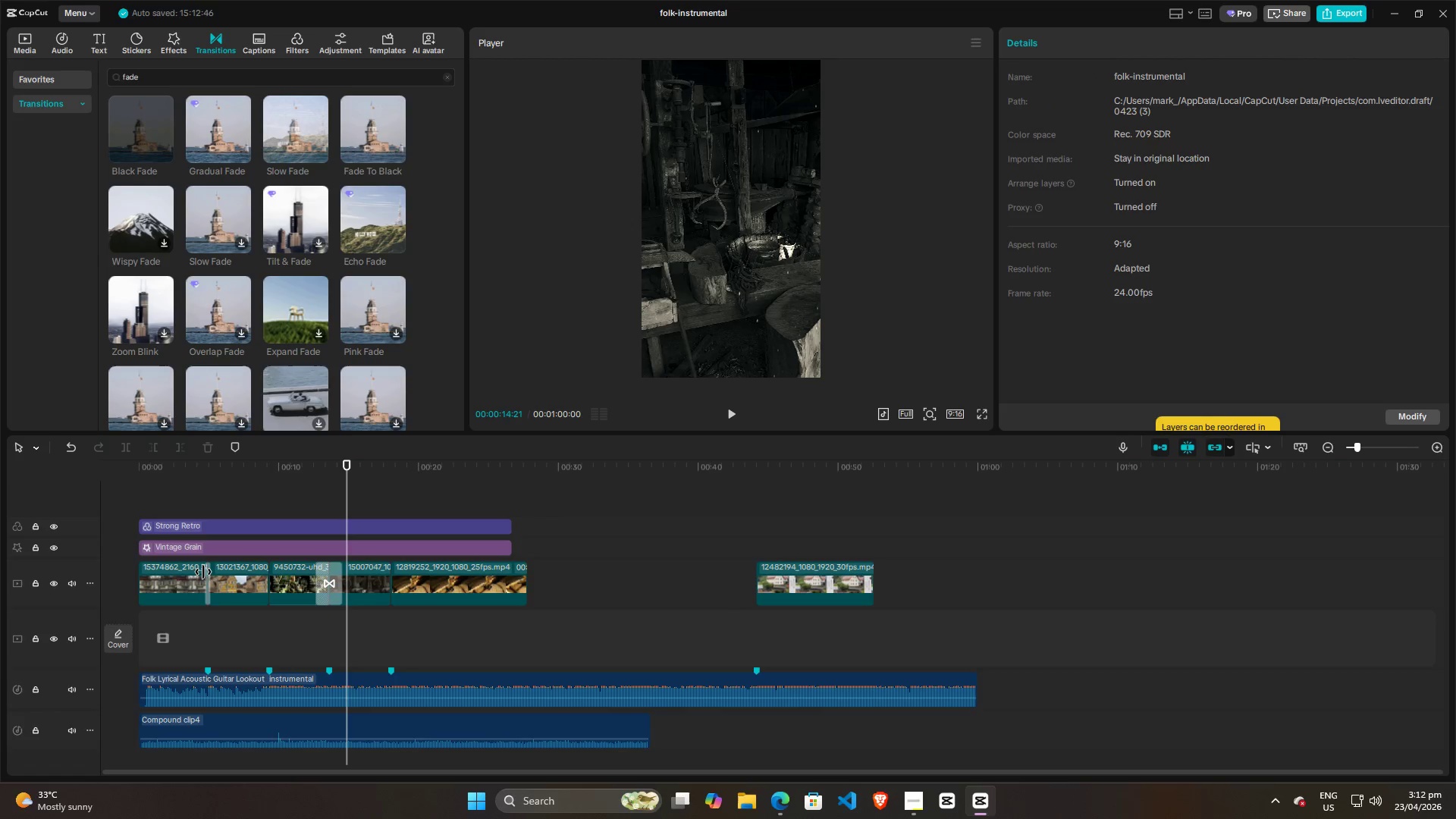 
left_click([209, 574])
 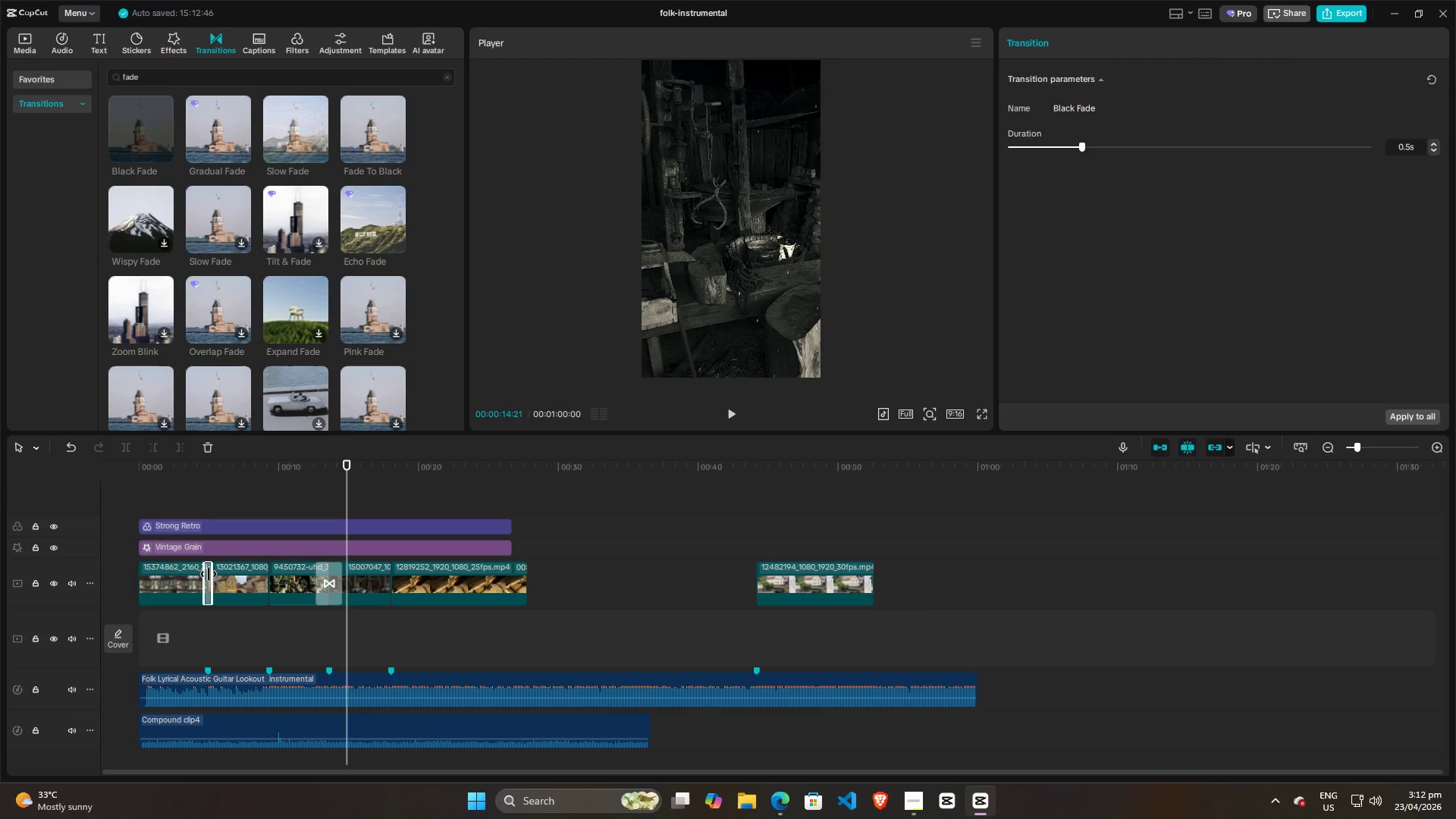 
key(Backspace)
 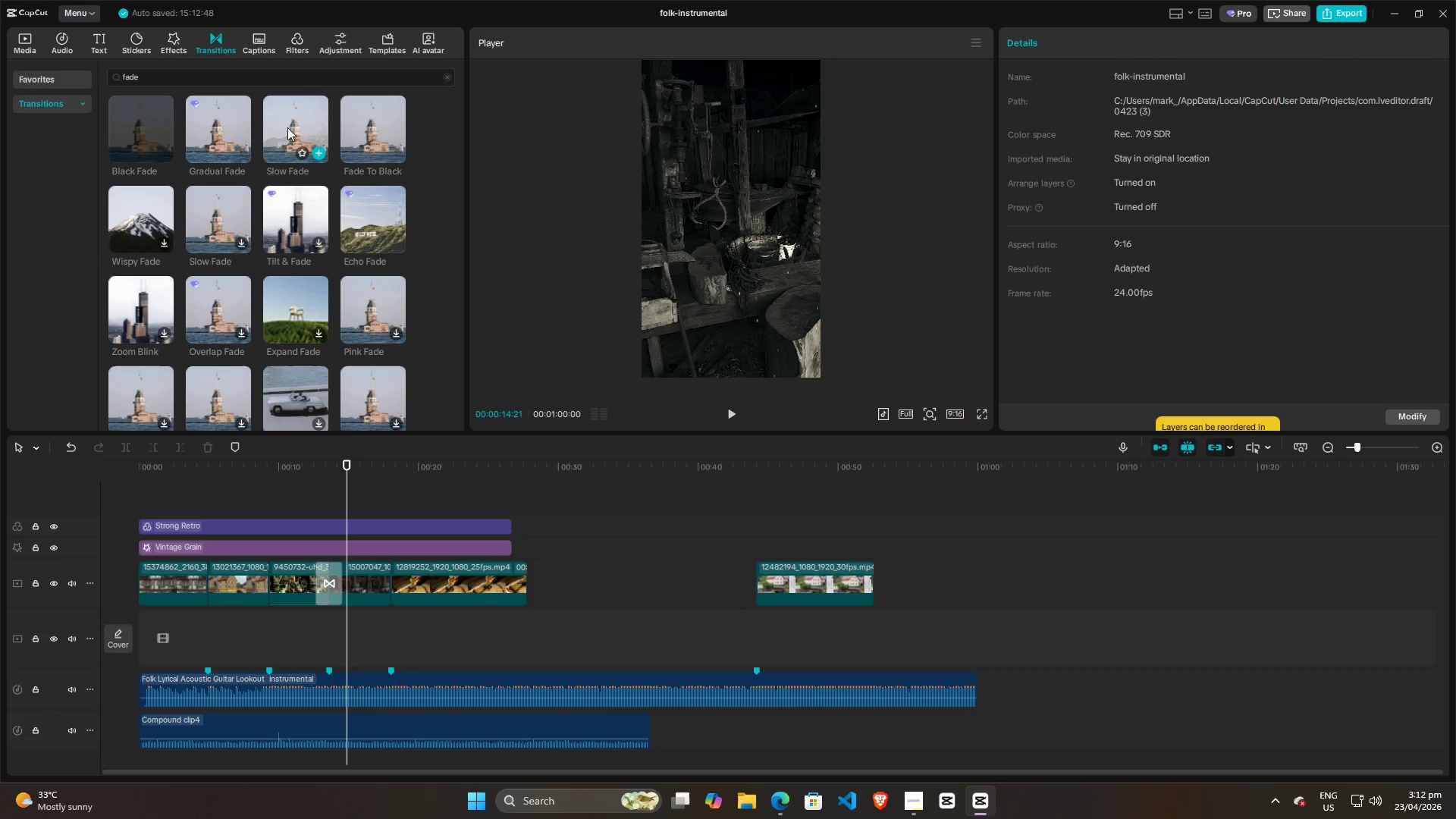 
left_click_drag(start_coordinate=[288, 127], to_coordinate=[194, 580])
 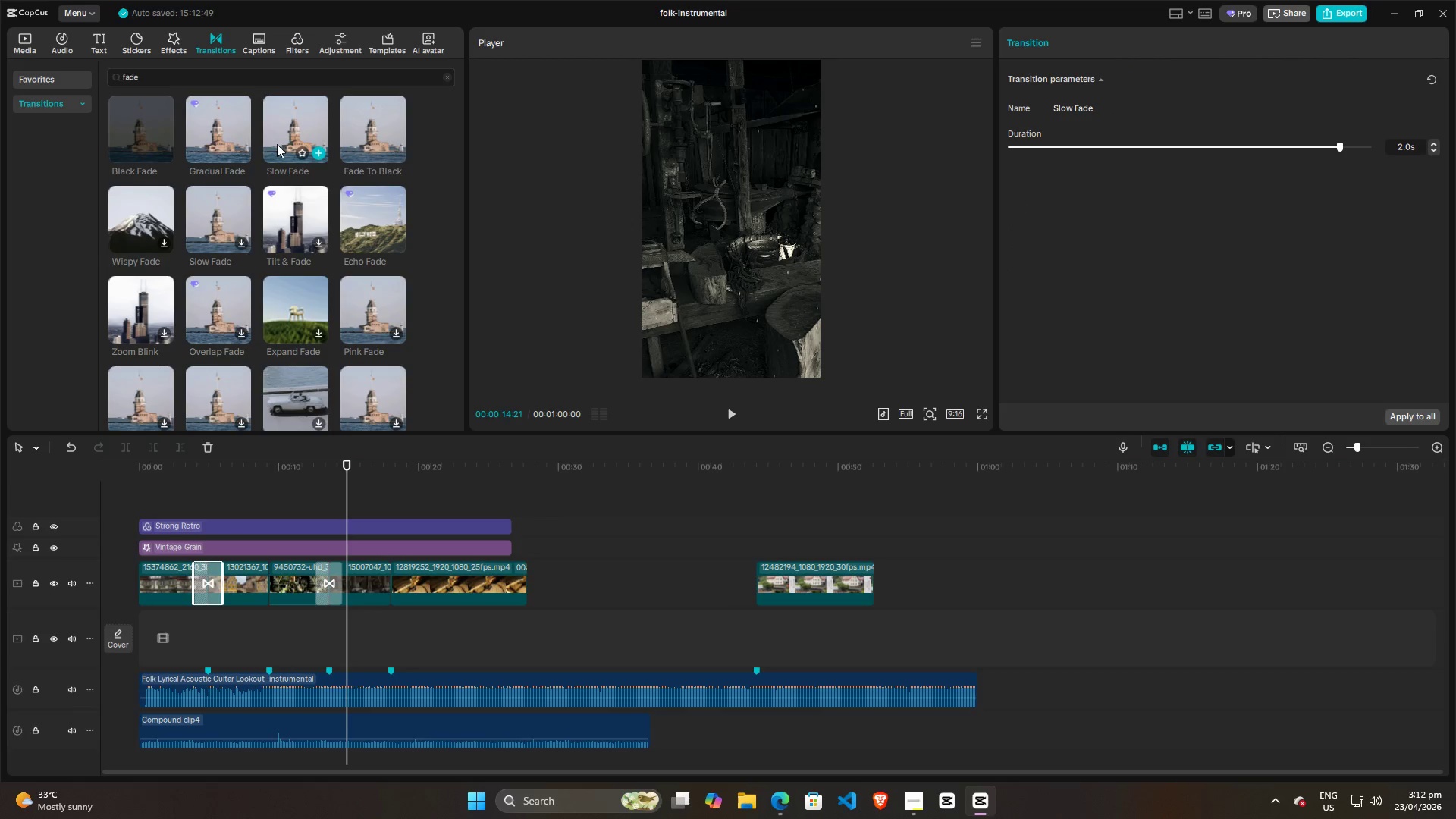 
left_click_drag(start_coordinate=[282, 126], to_coordinate=[260, 582])
 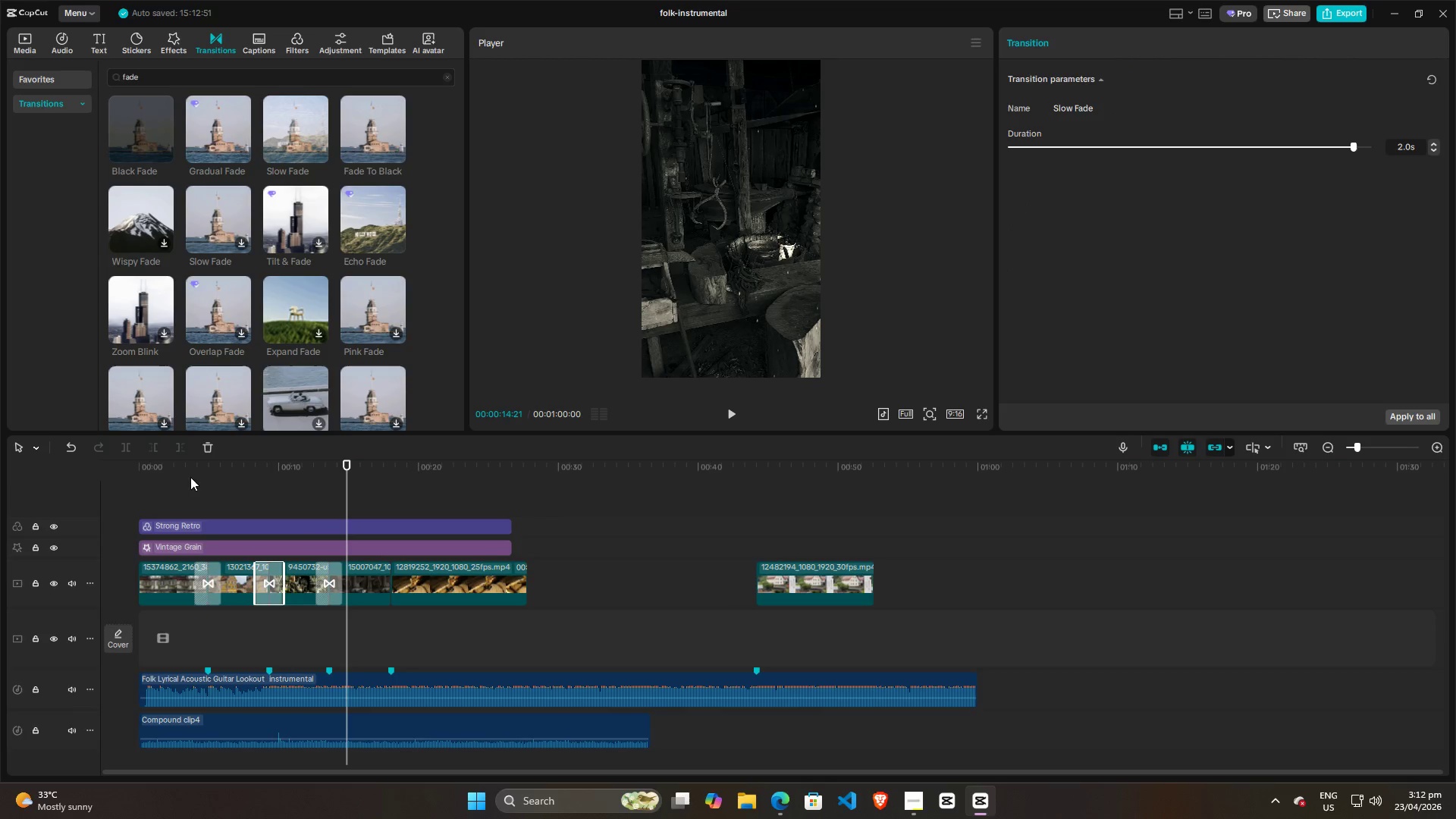 
left_click([186, 487])
 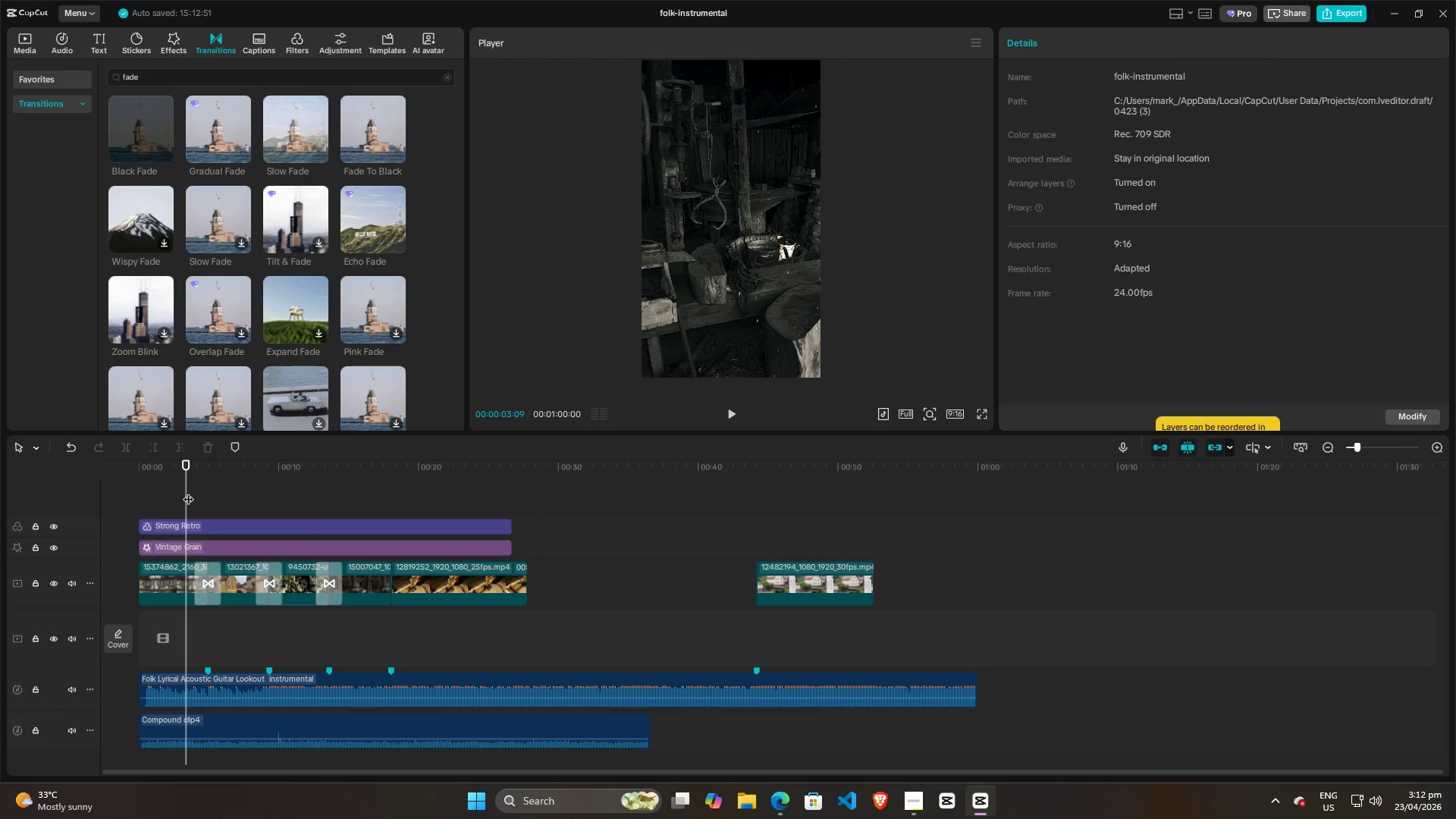 
key(Space)
 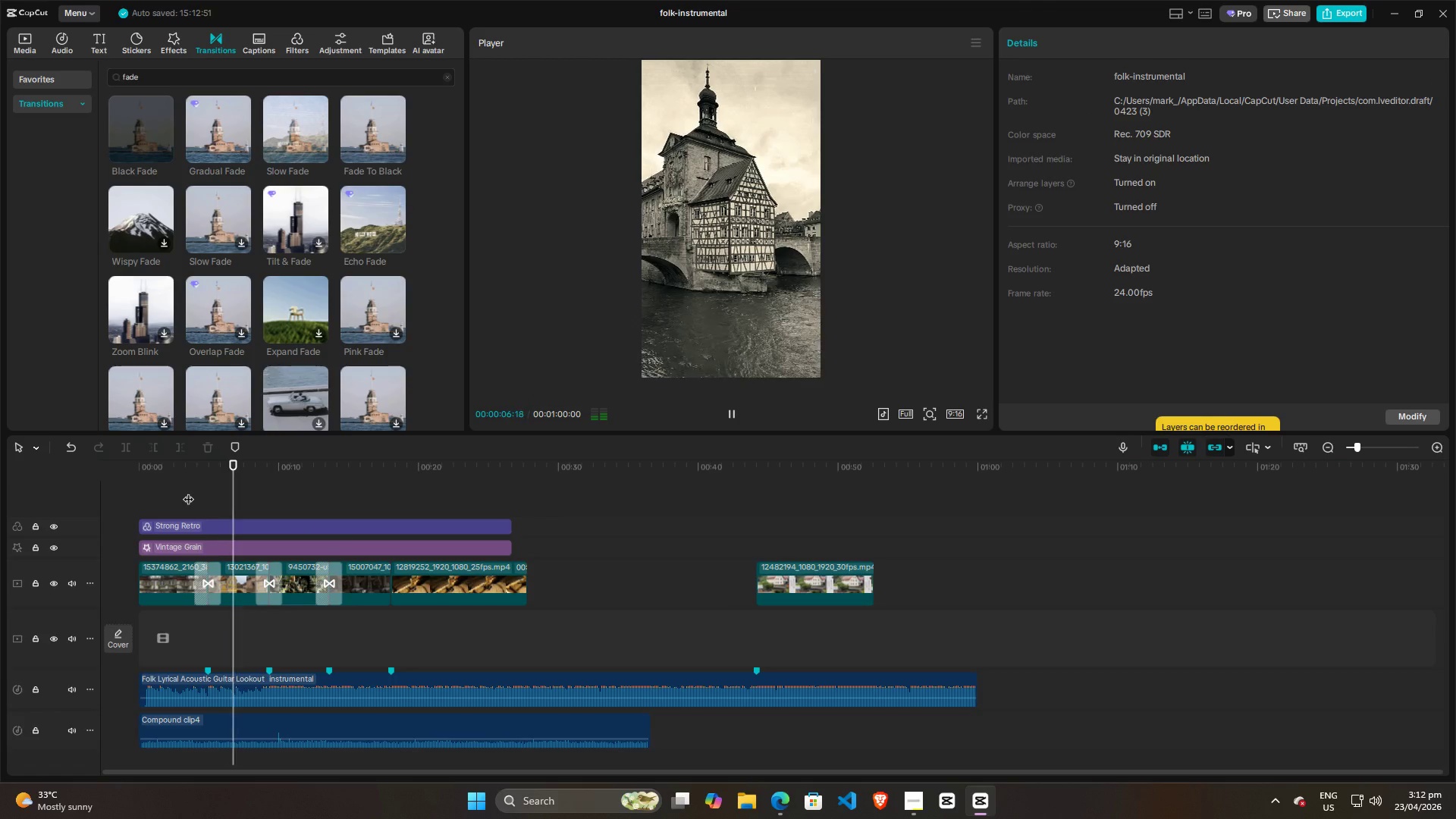 
key(Space)
 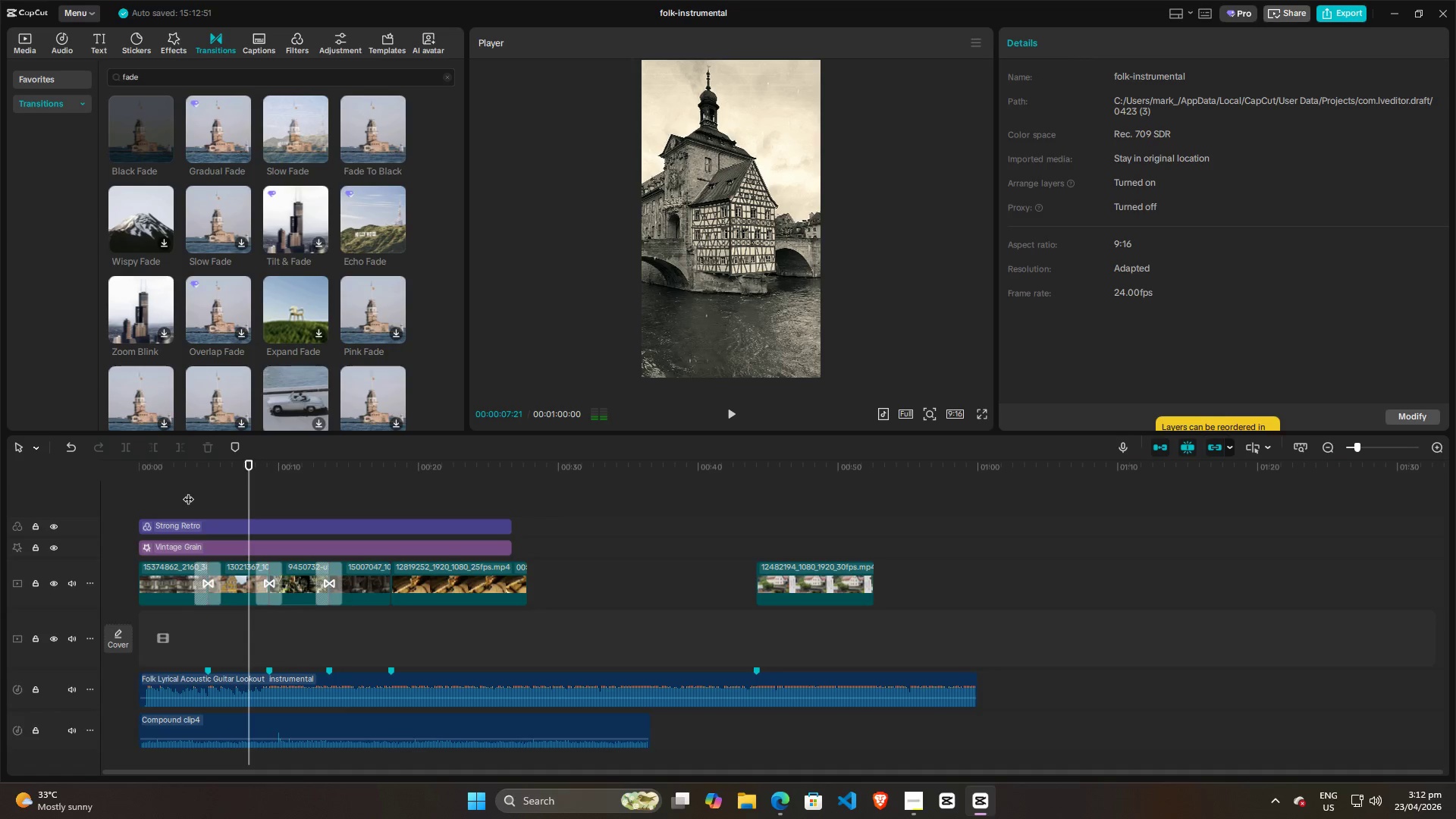 
key(Alt+AltLeft)
 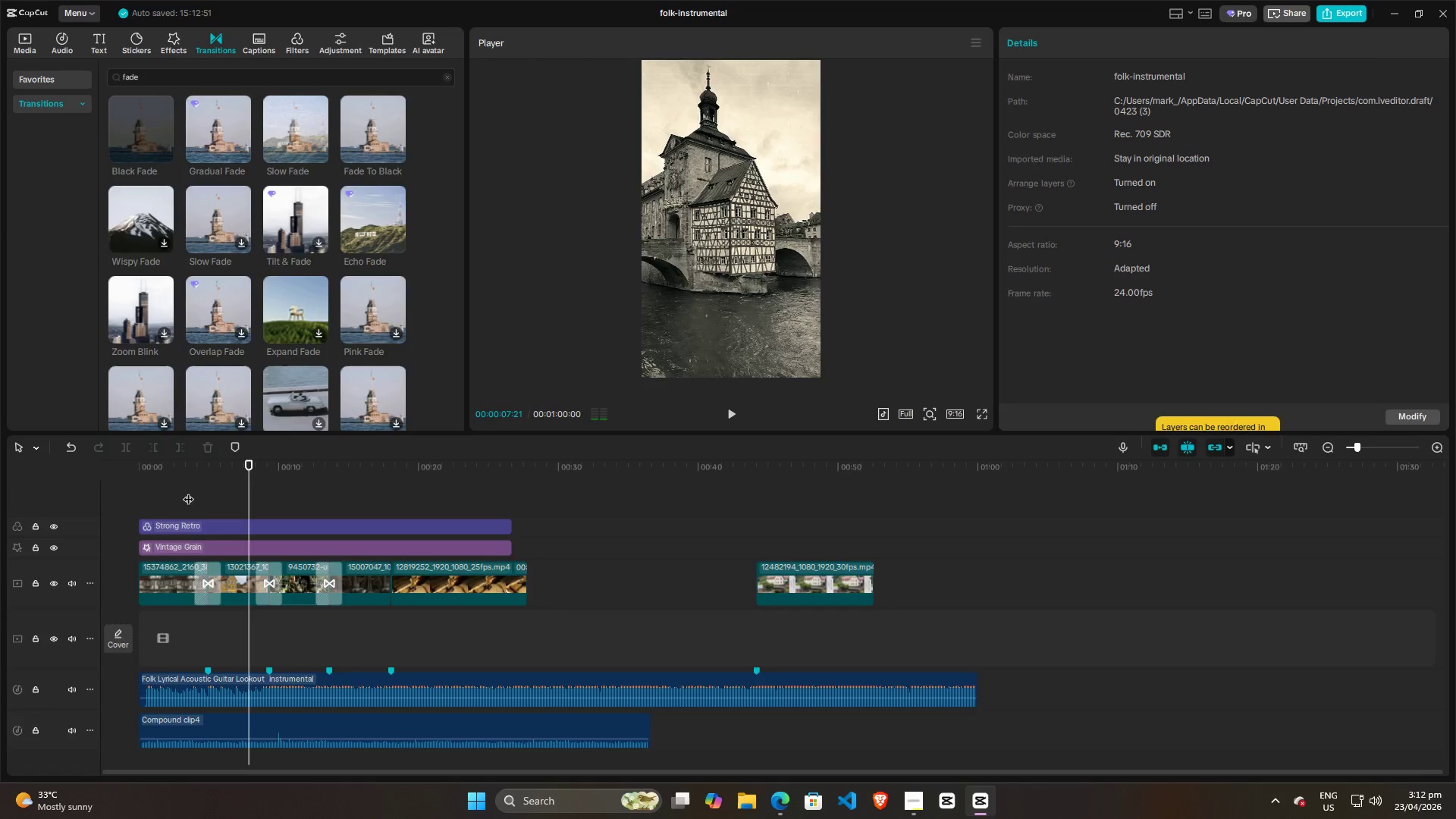 
key(Alt+Tab)